 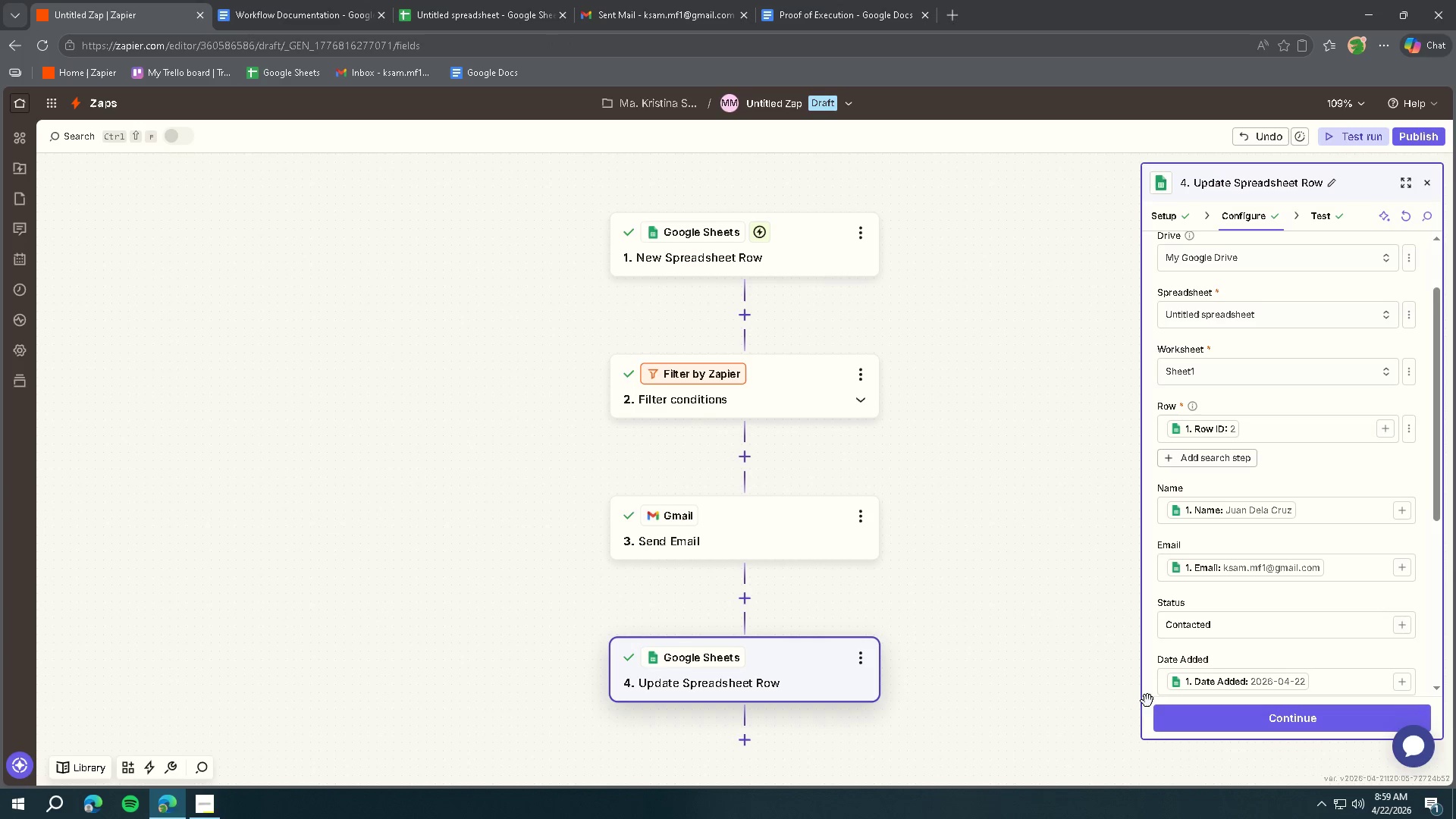 
left_click([1345, 133])
 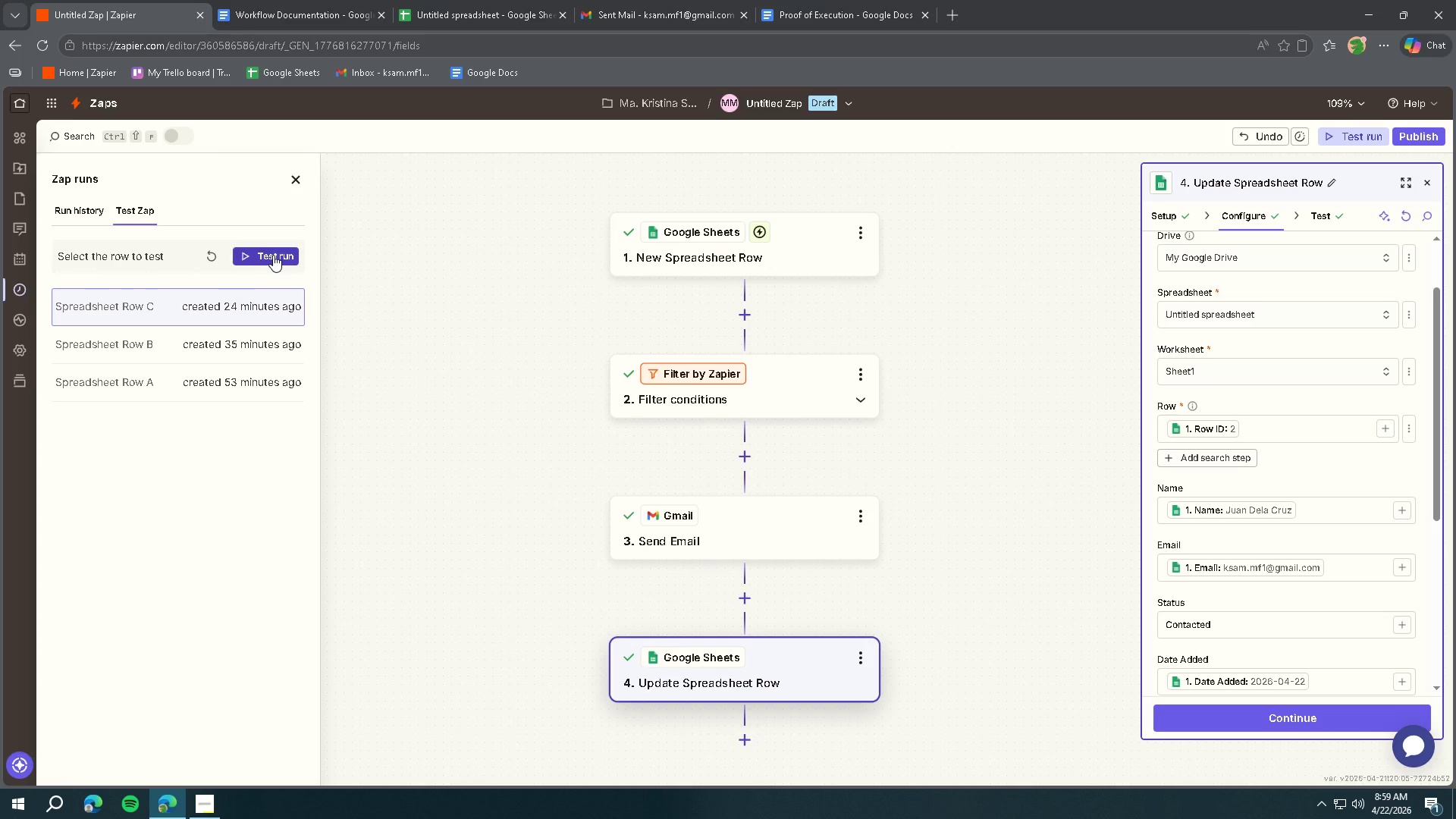 
left_click([273, 255])
 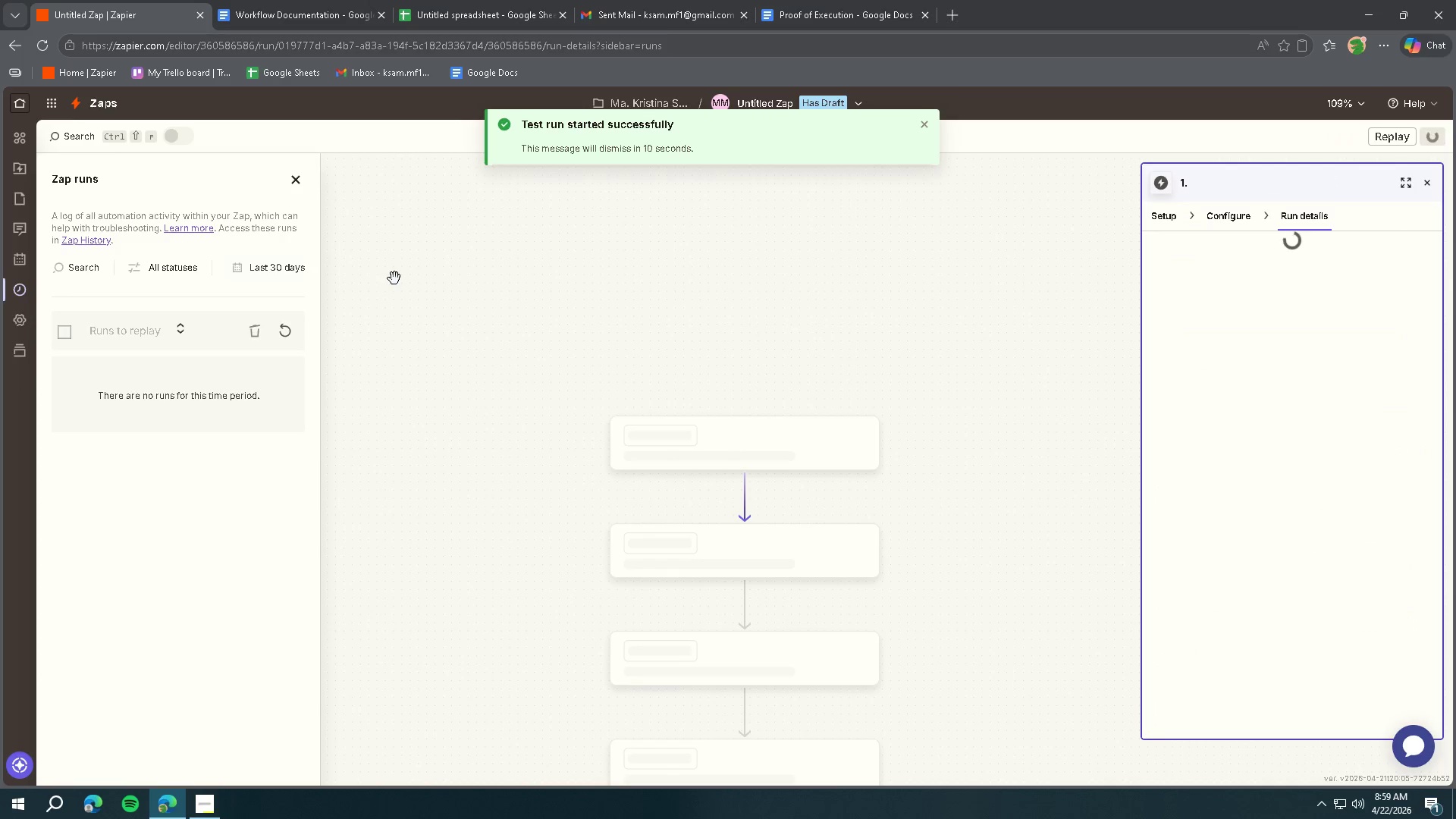 
wait(5.5)
 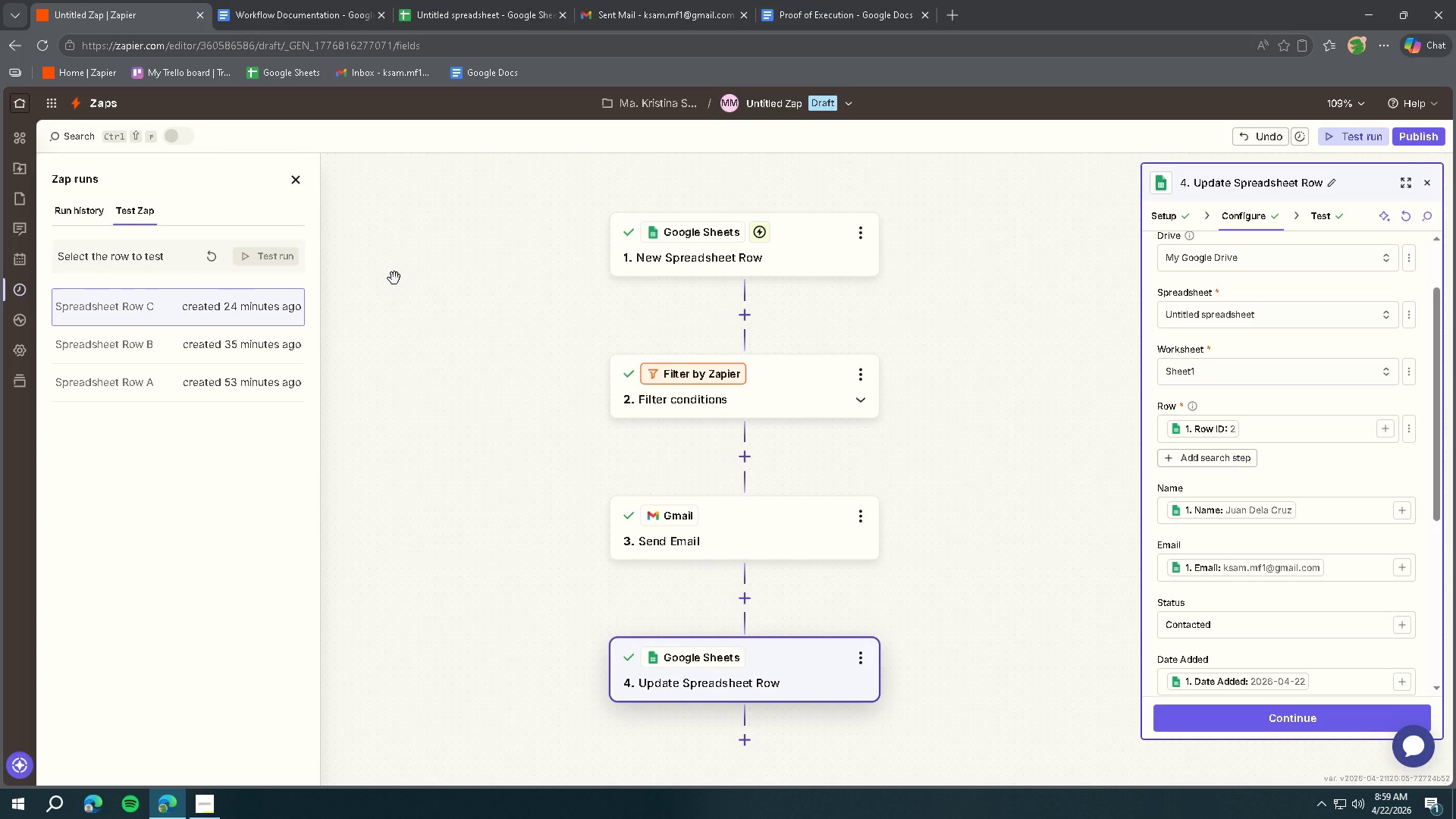 
left_click([457, 15])
 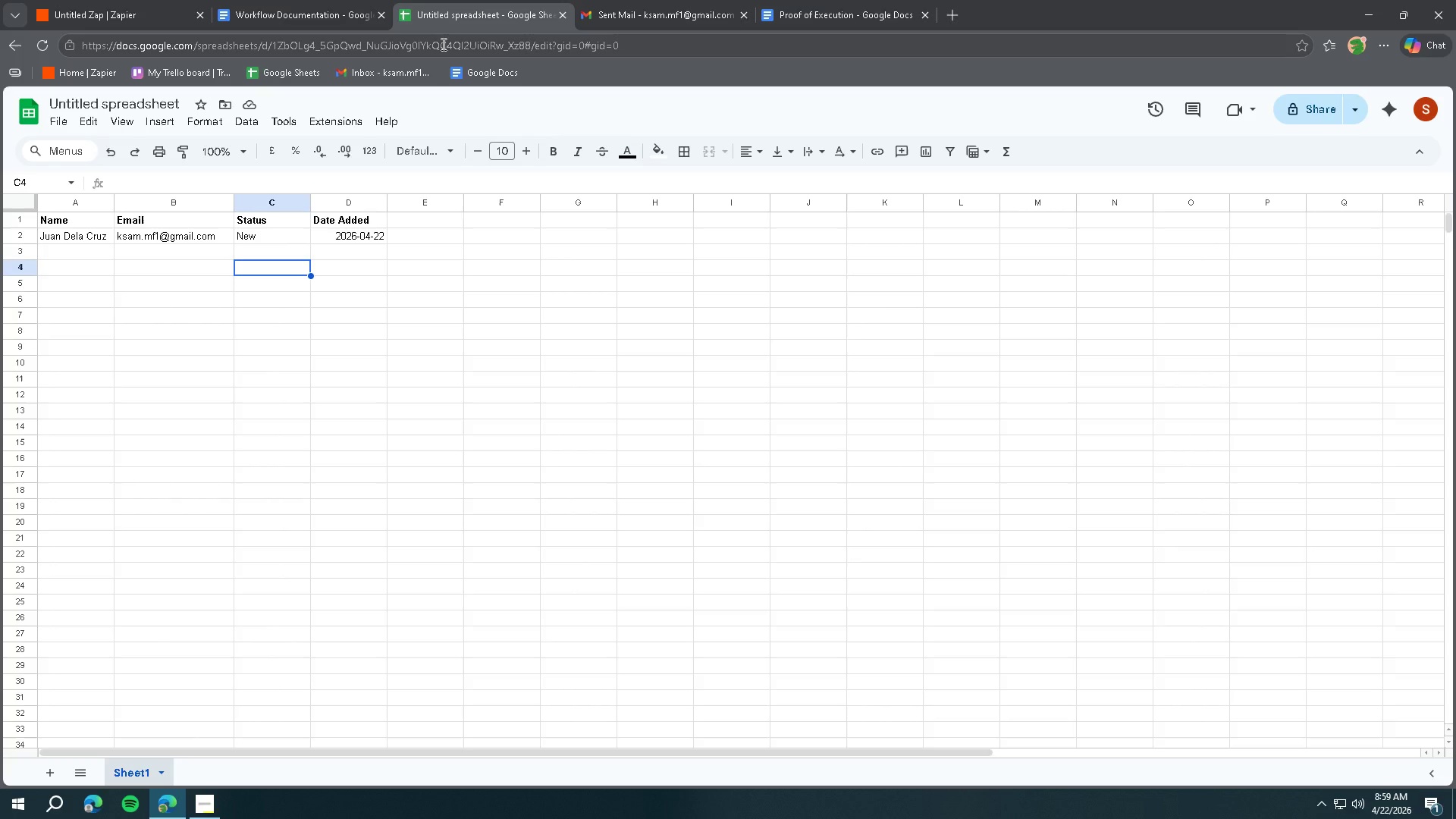 
wait(5.22)
 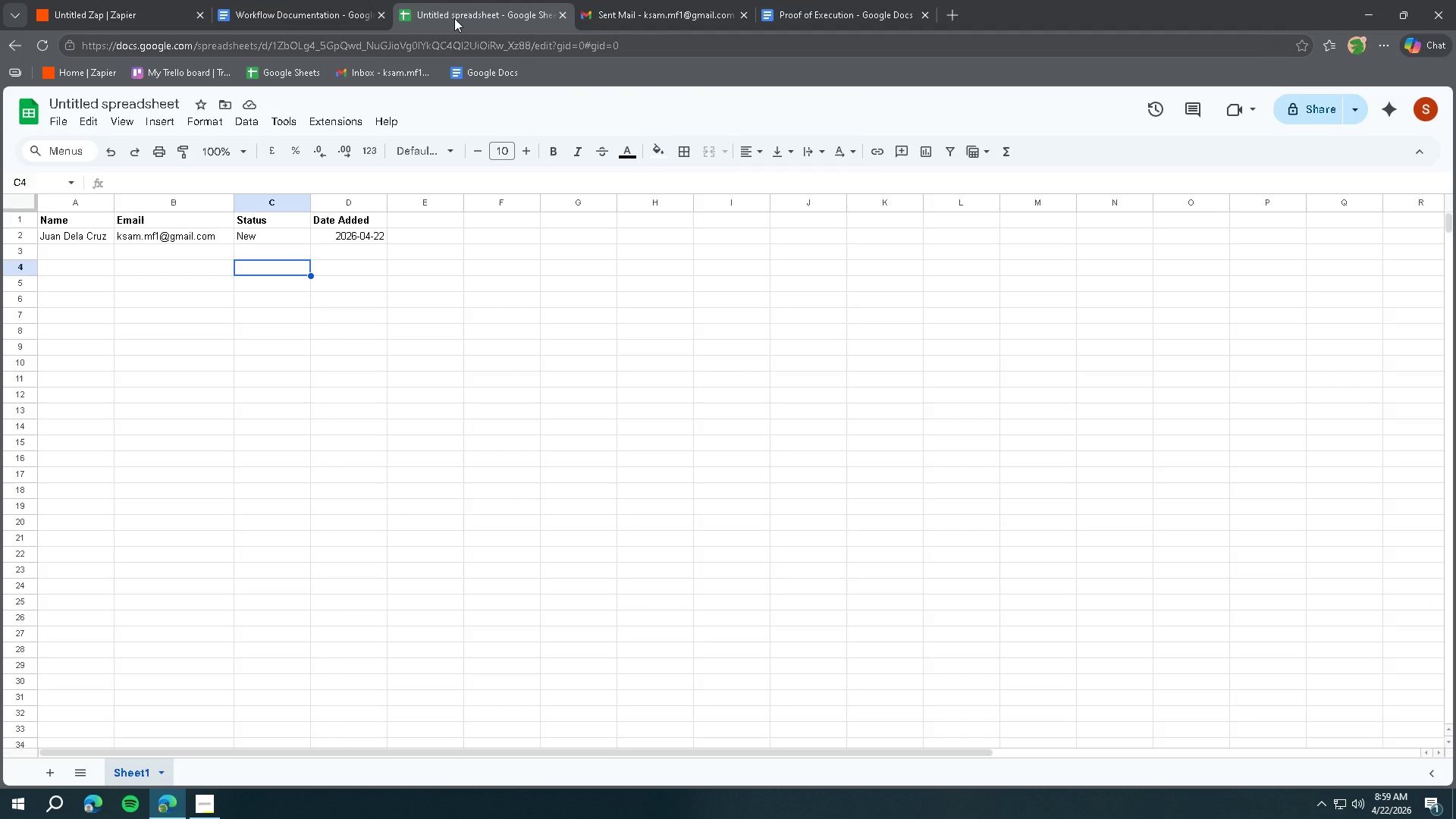 
left_click([268, 250])
 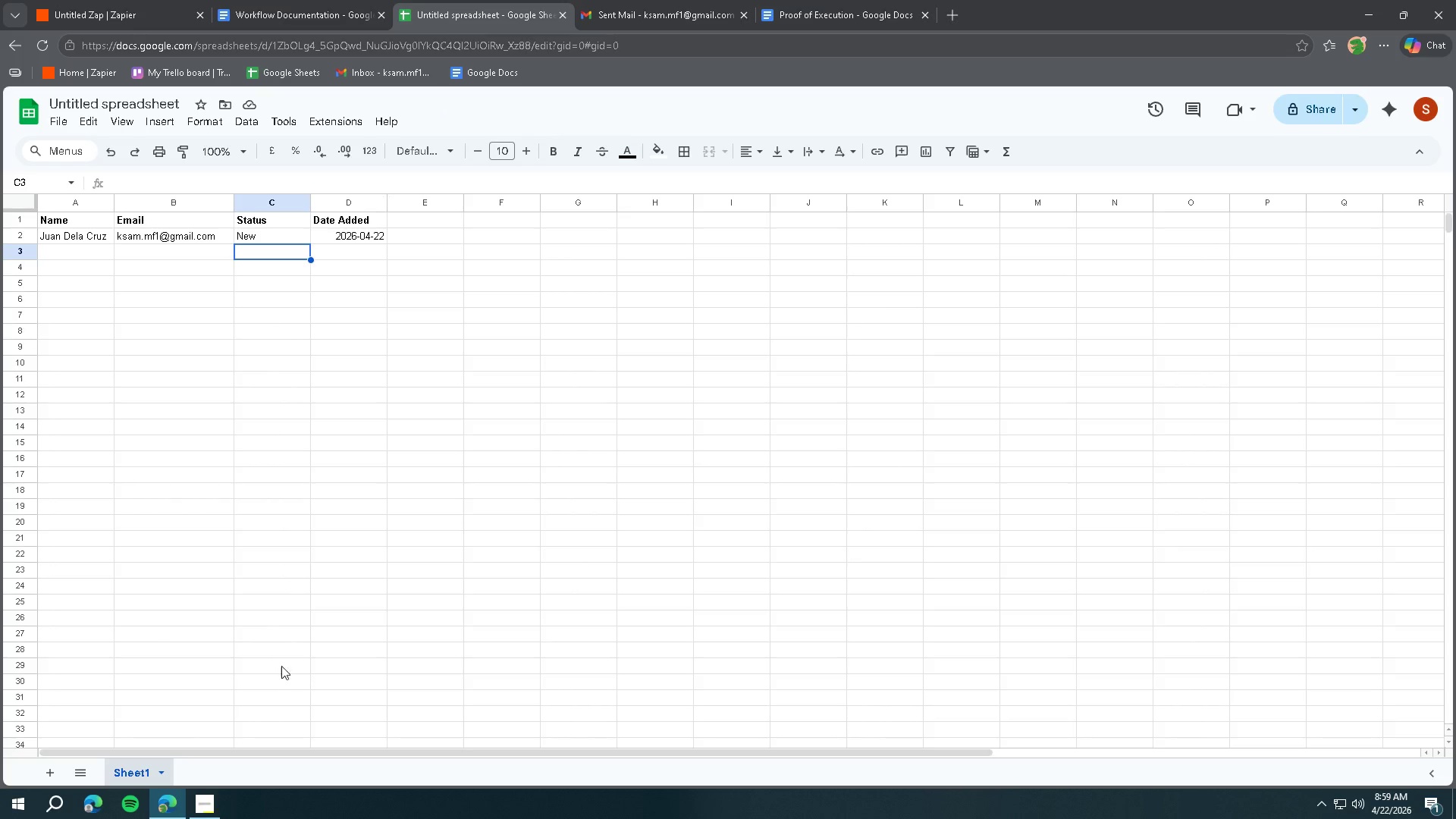 
left_click([211, 805])